 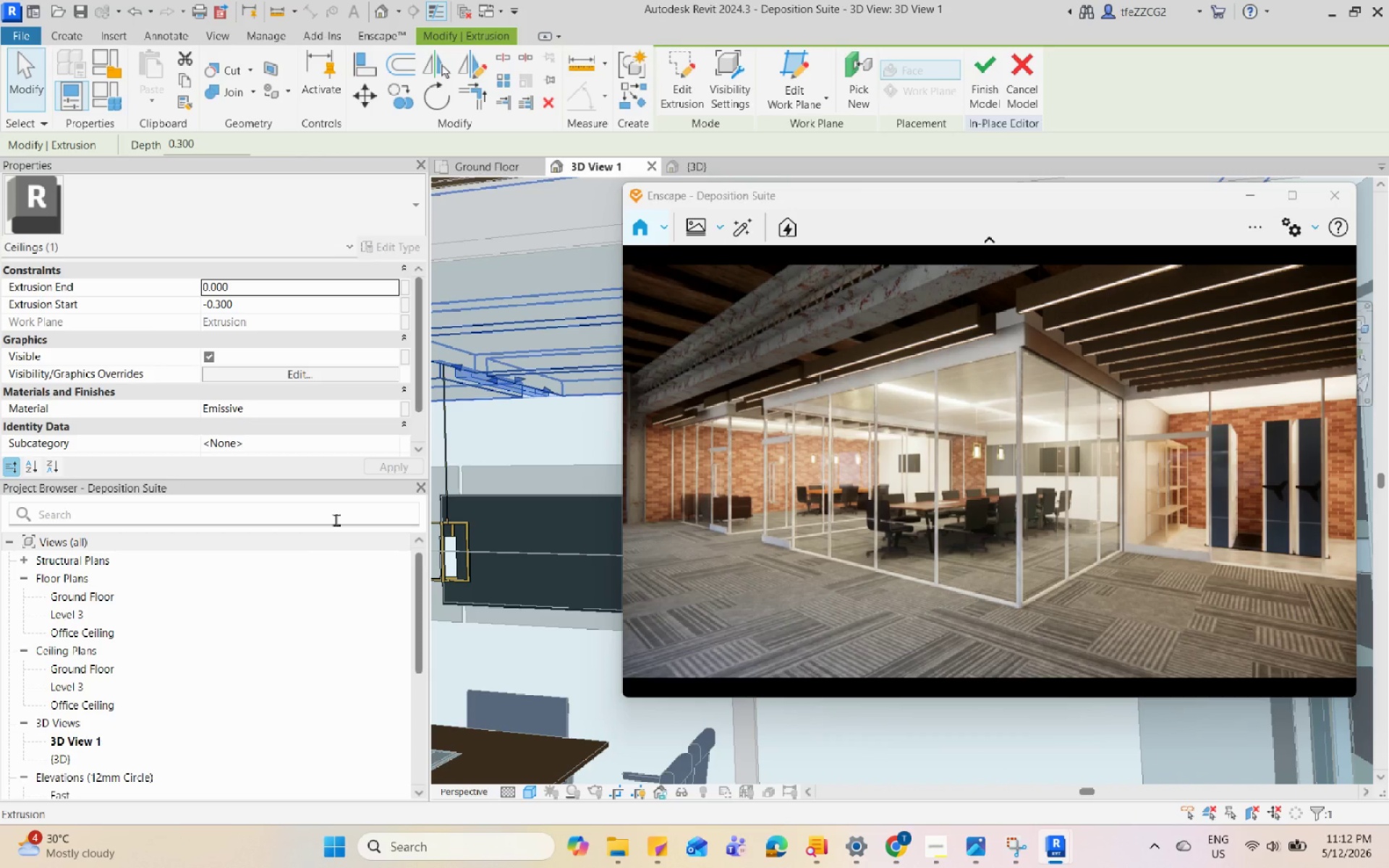 
scroll: coordinate [470, 381], scroll_direction: up, amount: 6.0
 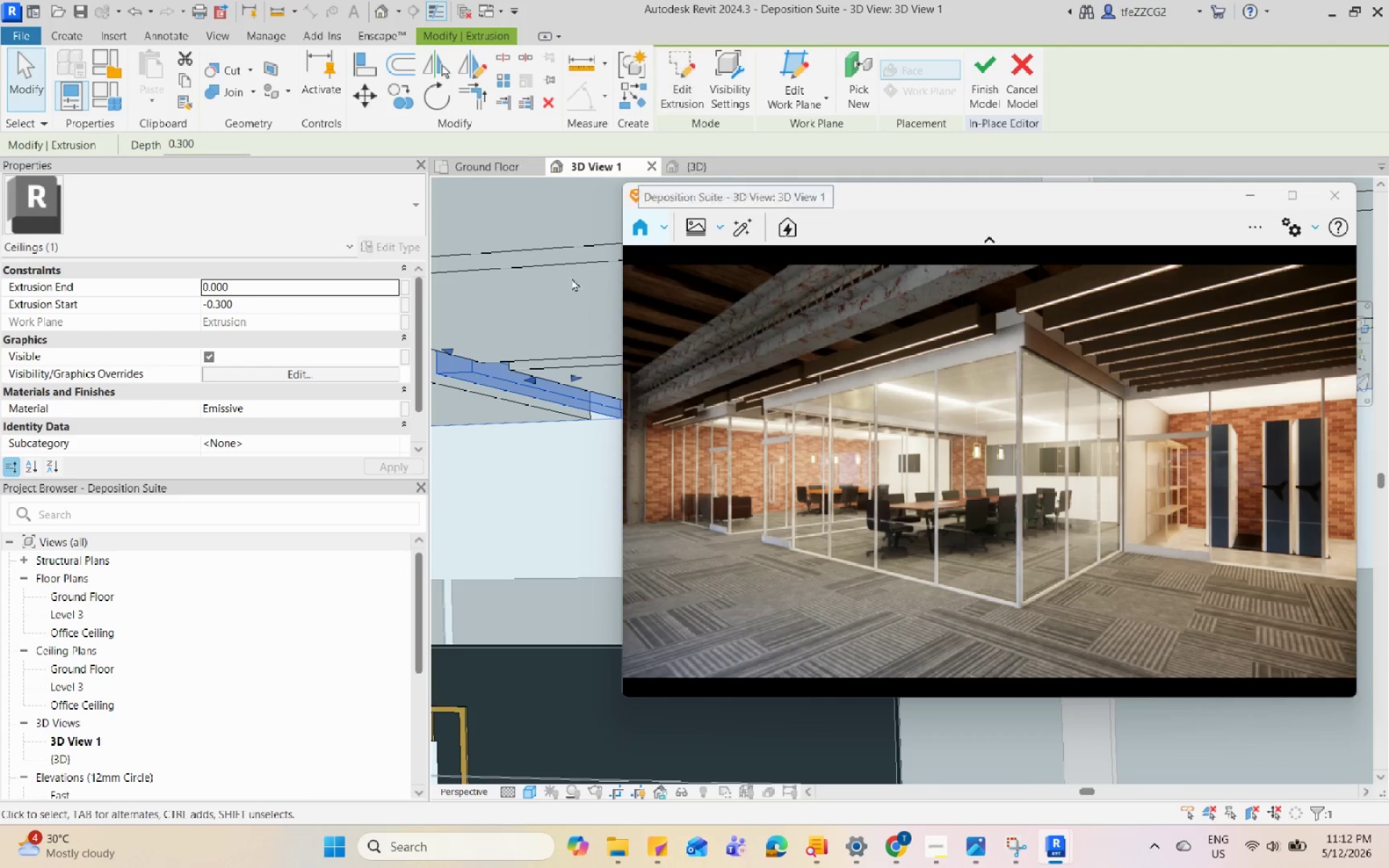 
left_click([492, 380])
 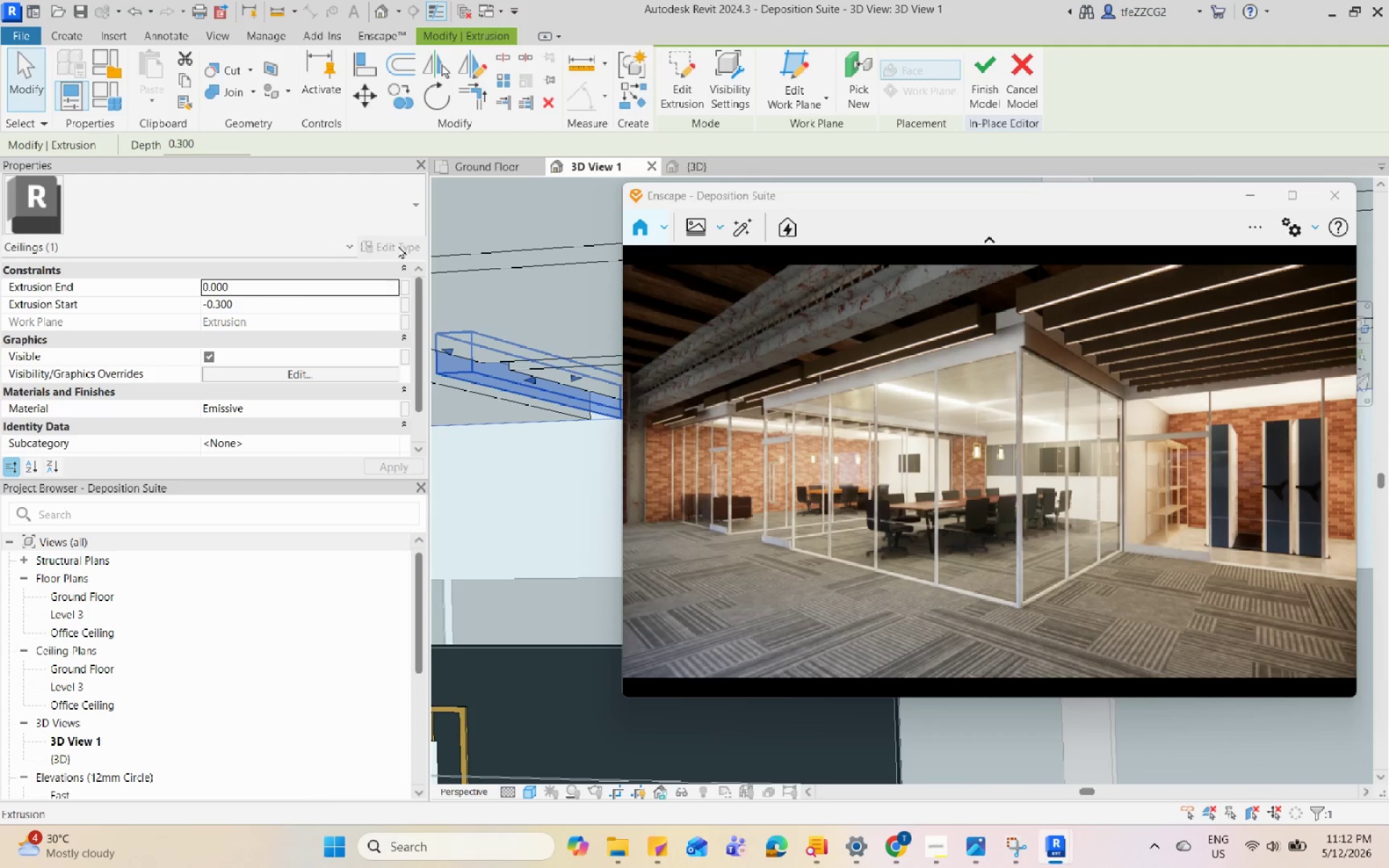 
scroll: coordinate [373, 397], scroll_direction: down, amount: 1.0
 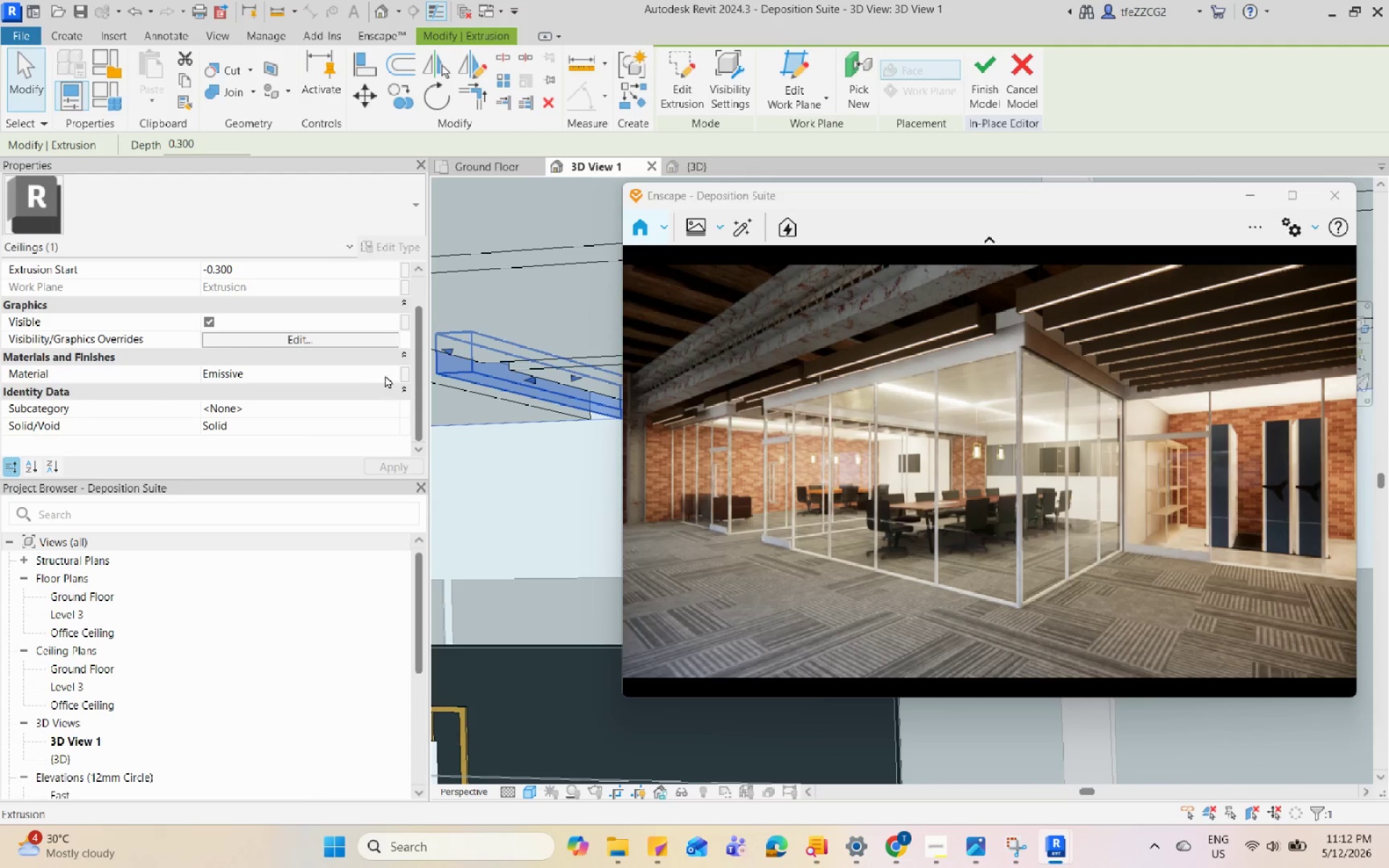 
left_click([388, 373])
 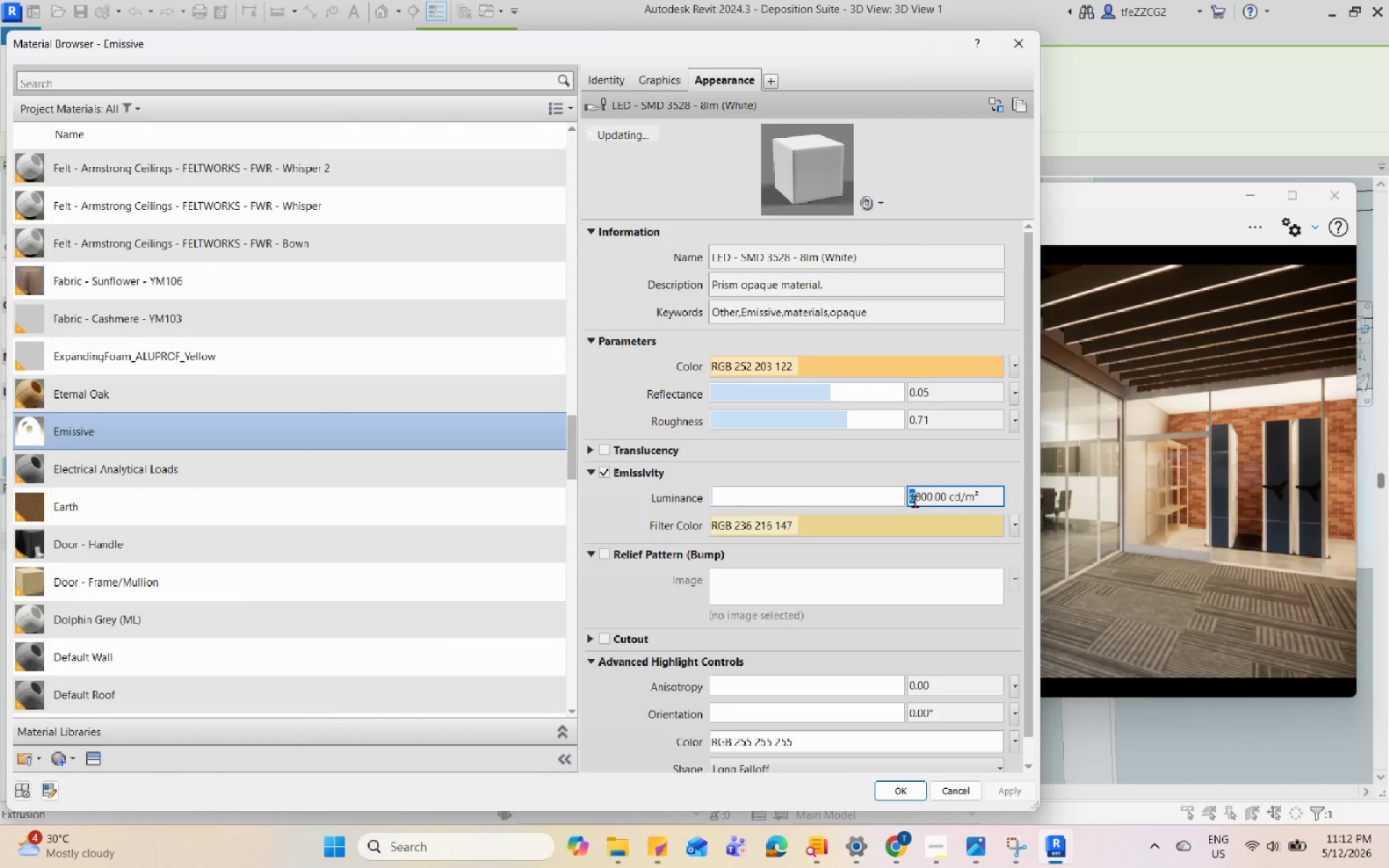 
wait(6.34)
 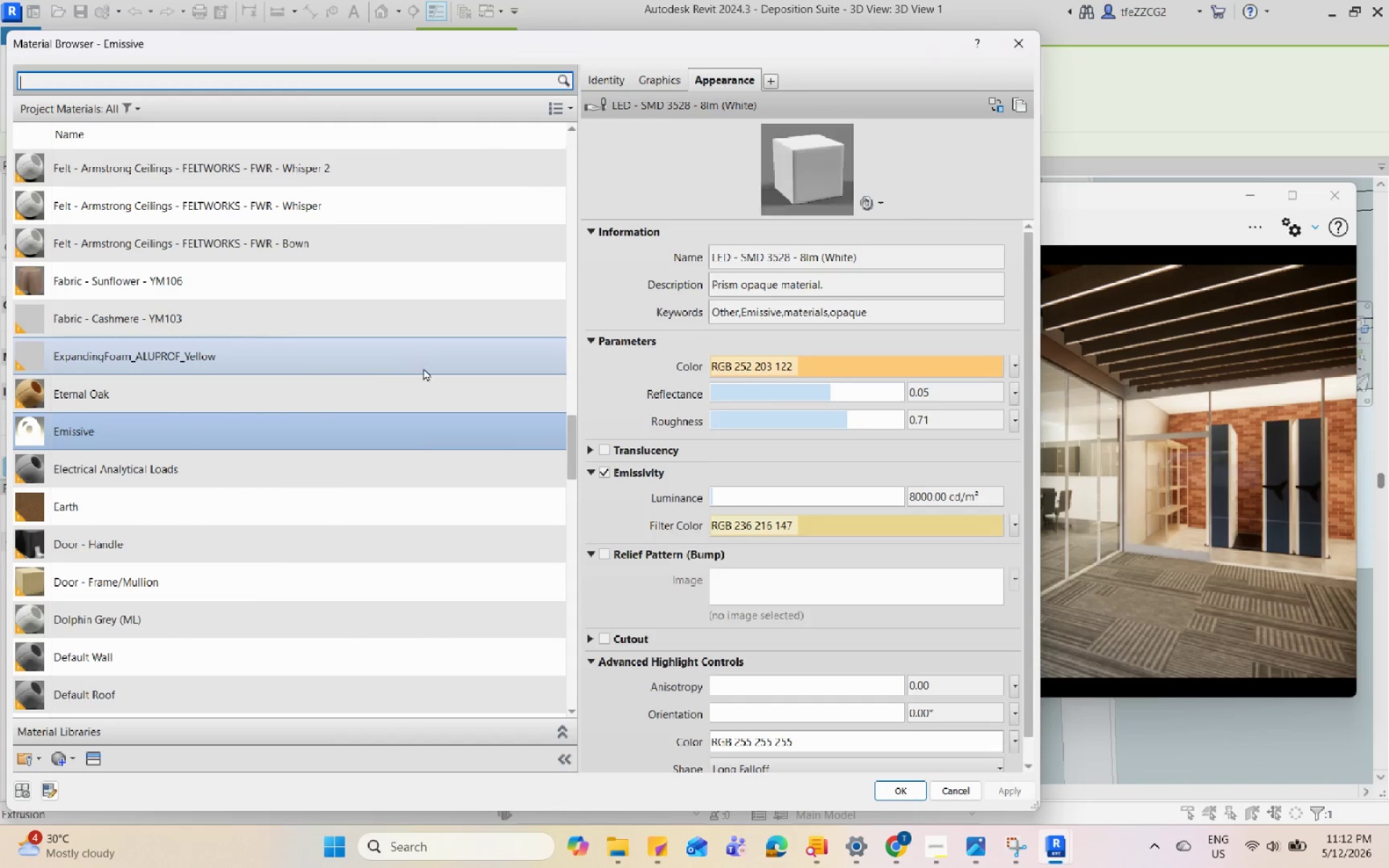 
key(Numpad3)
 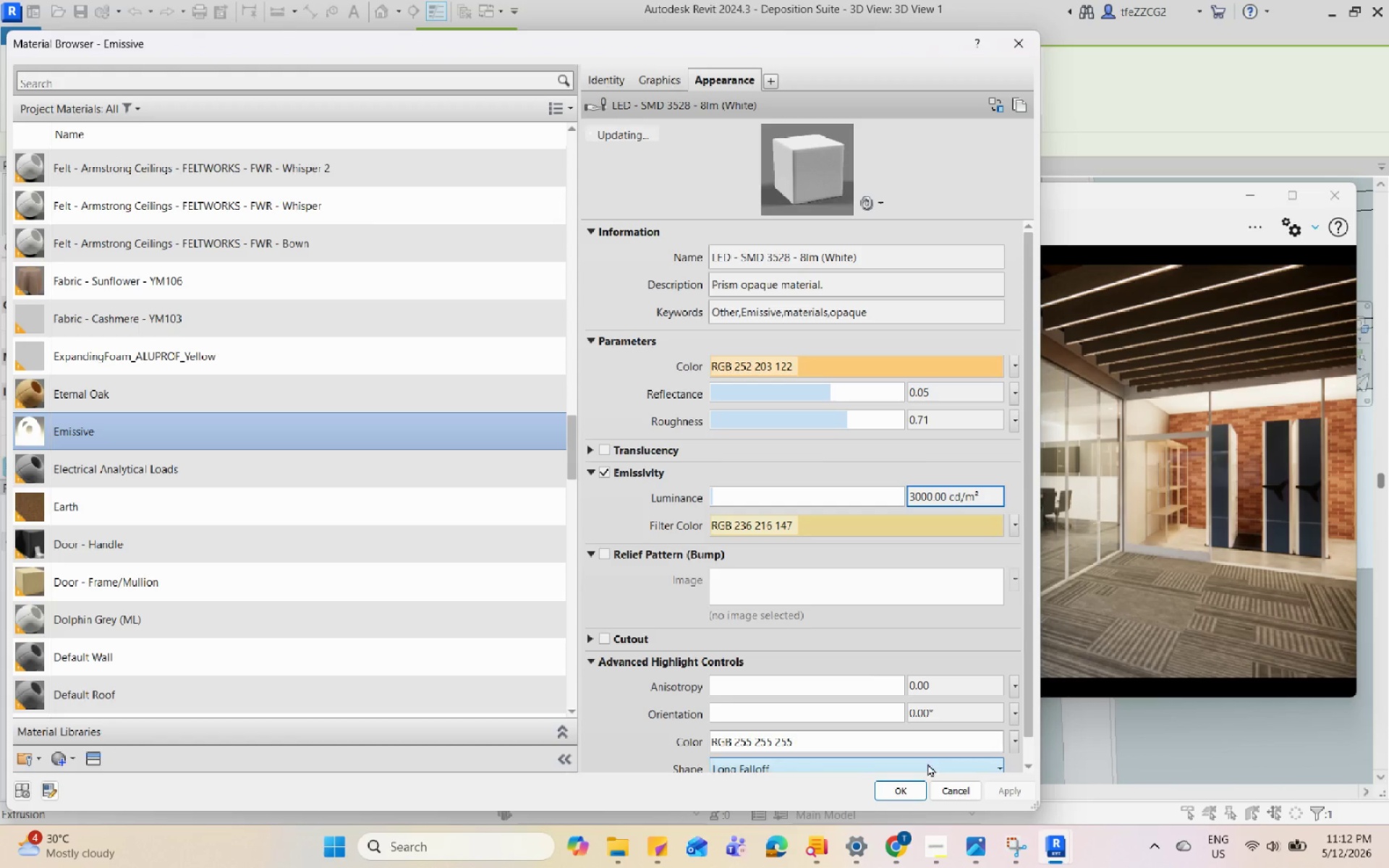 
left_click([908, 786])
 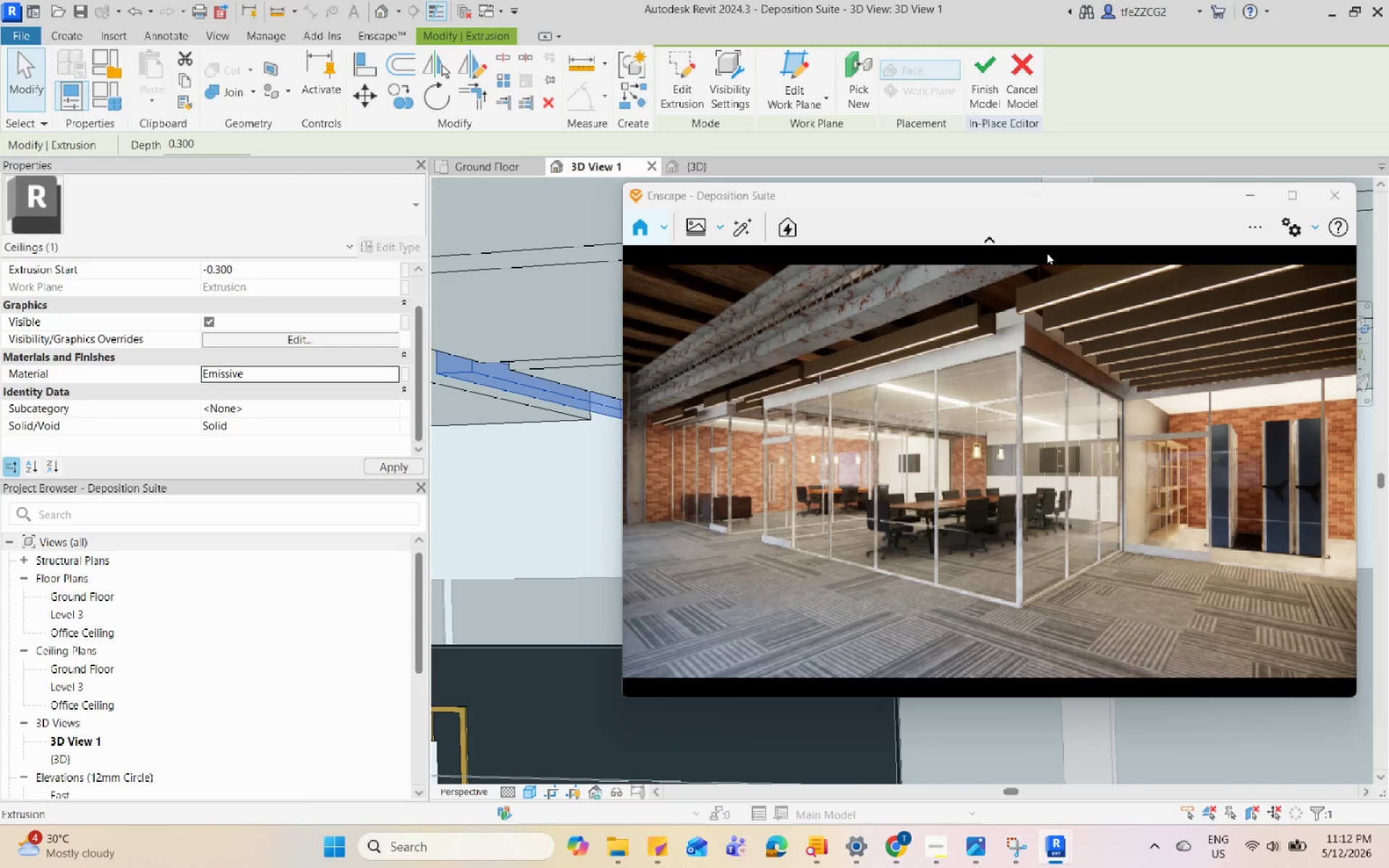 
left_click([978, 101])
 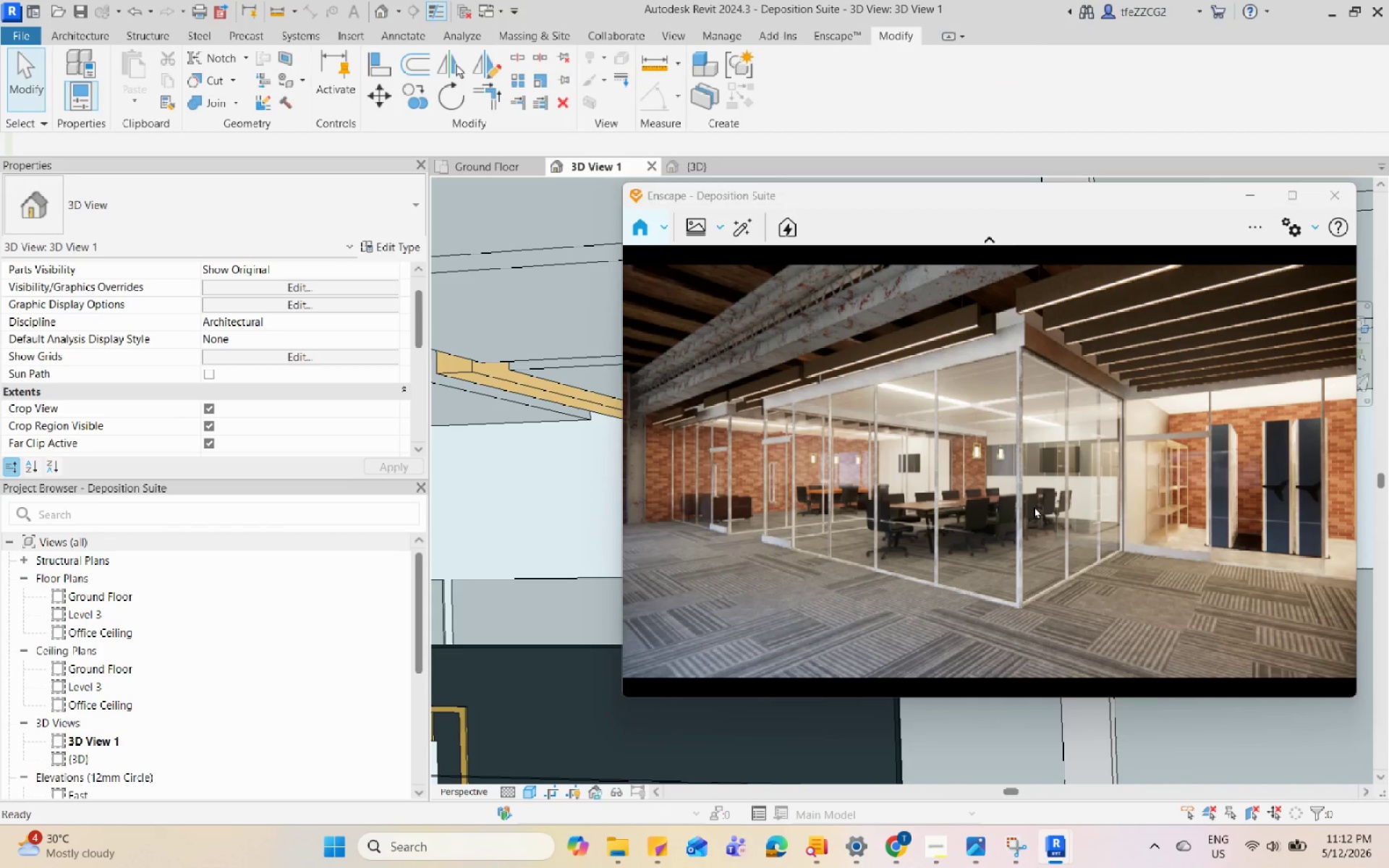 
left_click([1037, 503])
 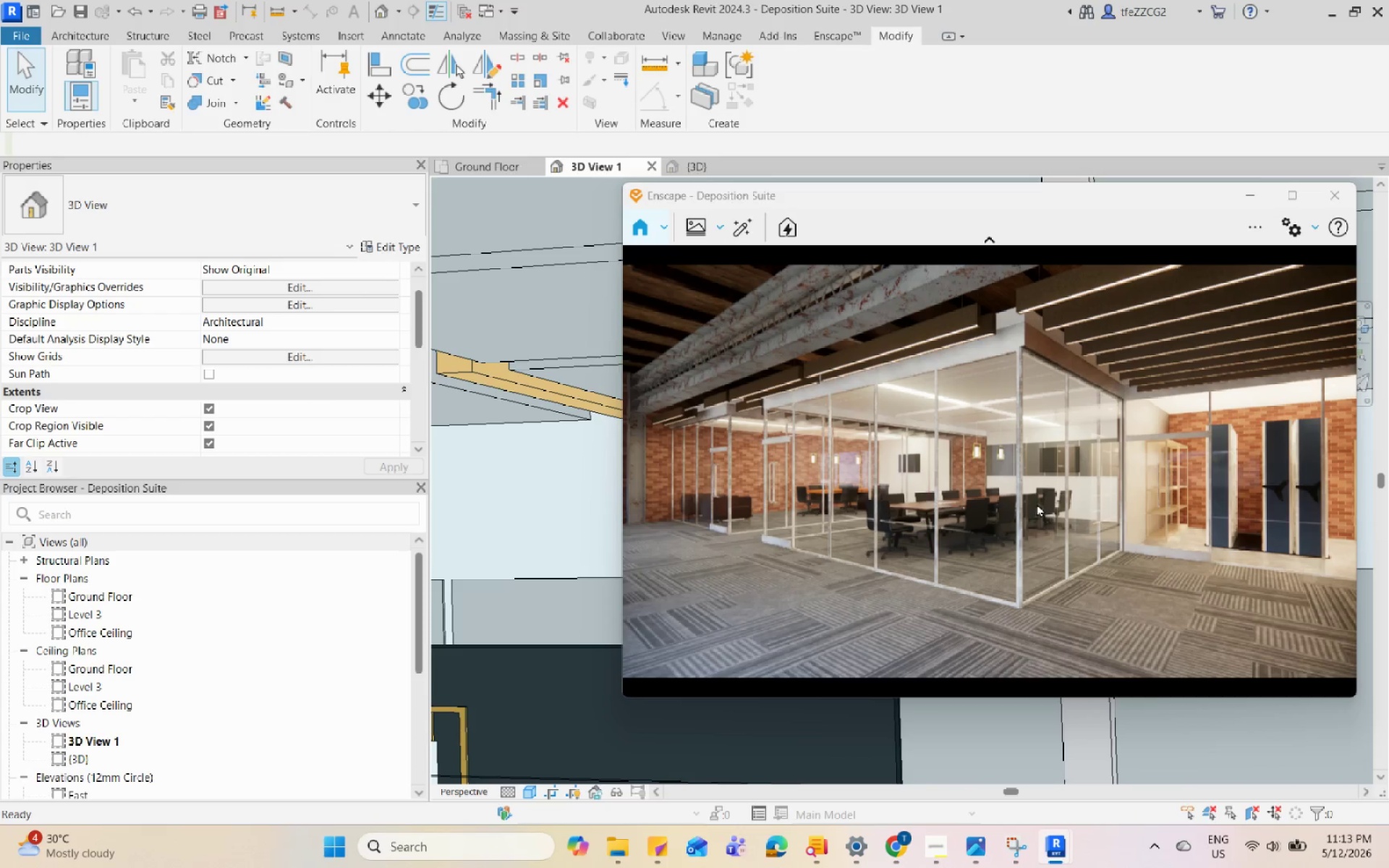 
left_click([1285, 229])
 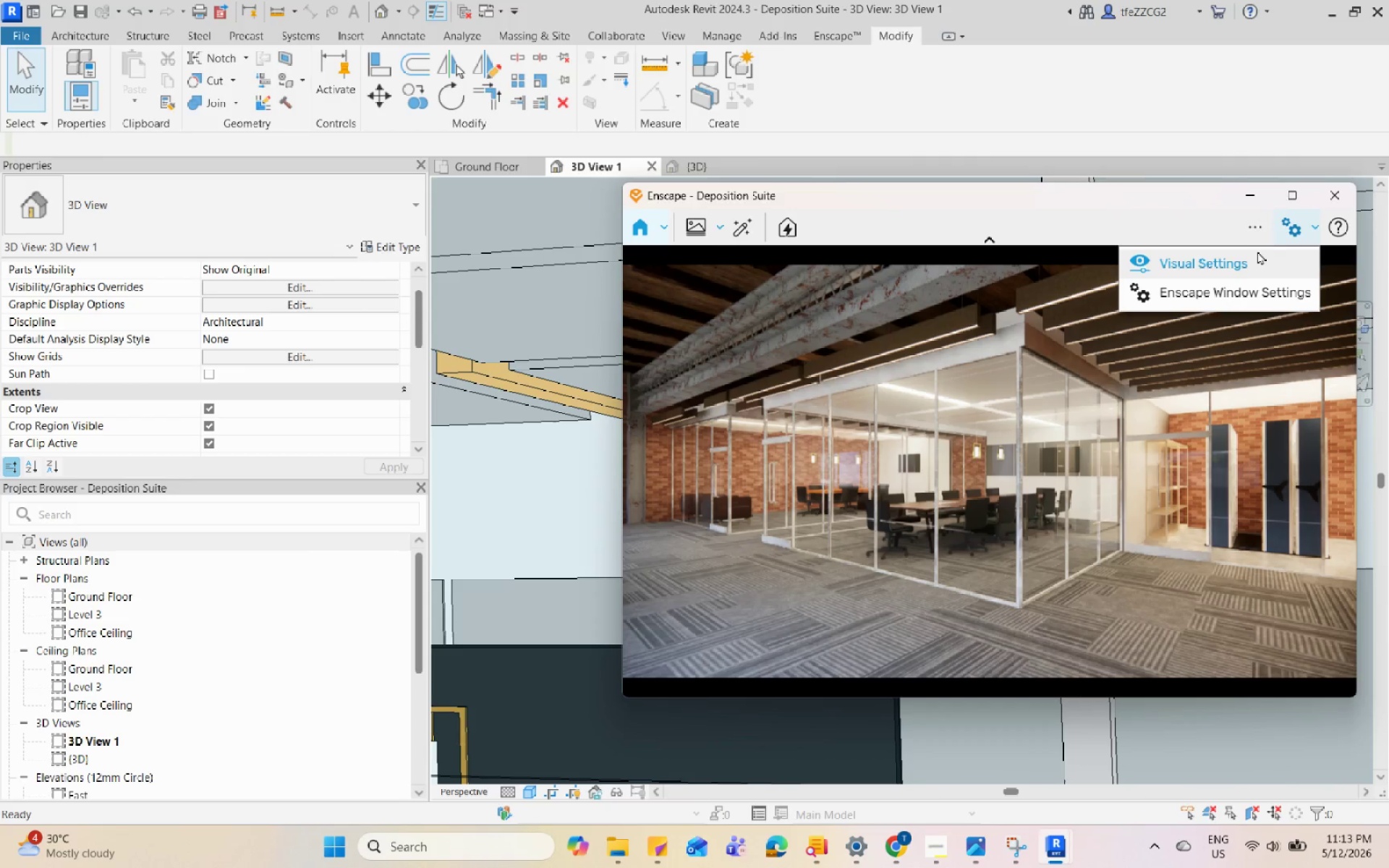 
left_click([1252, 256])
 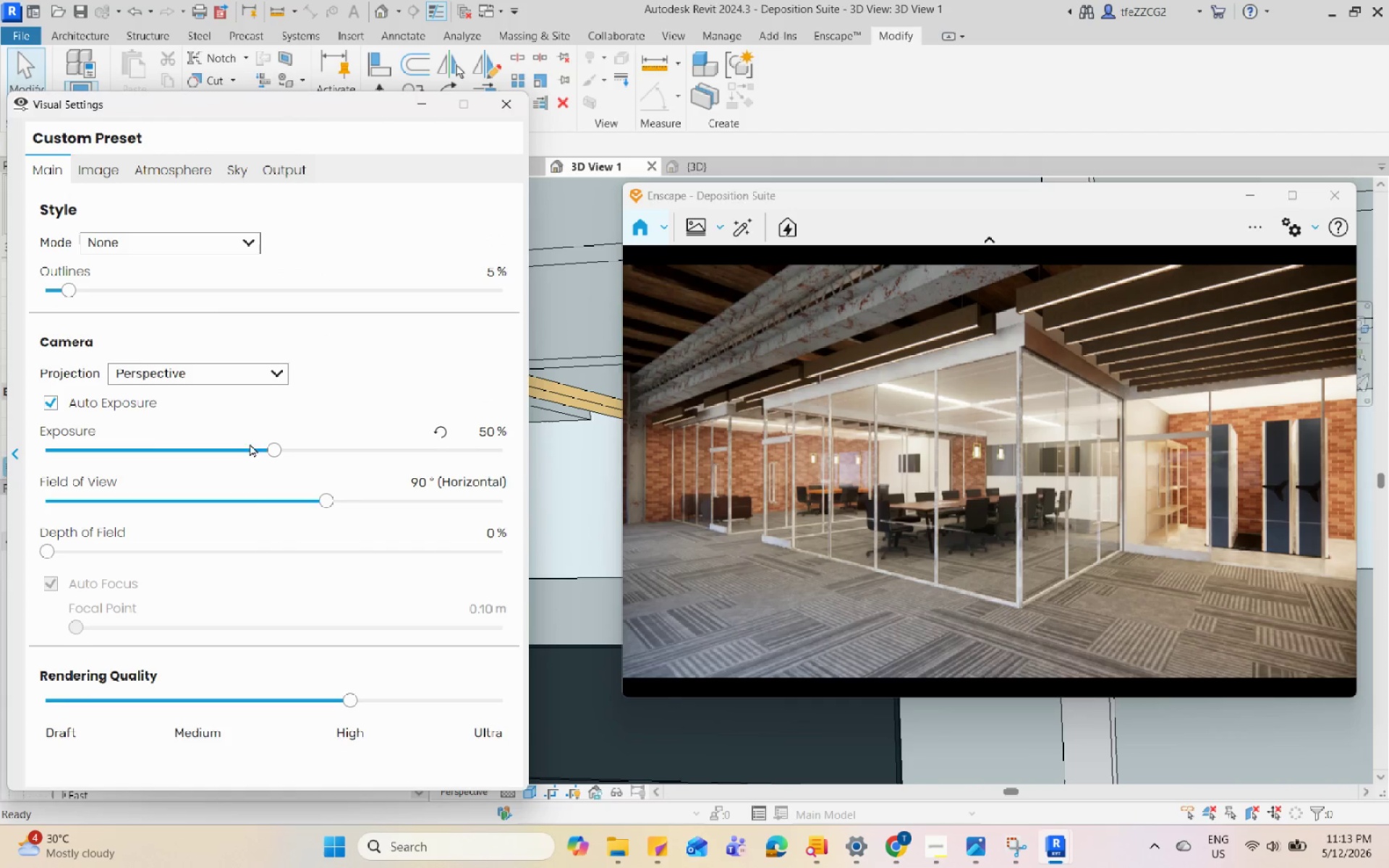 
left_click_drag(start_coordinate=[272, 446], to_coordinate=[226, 458])
 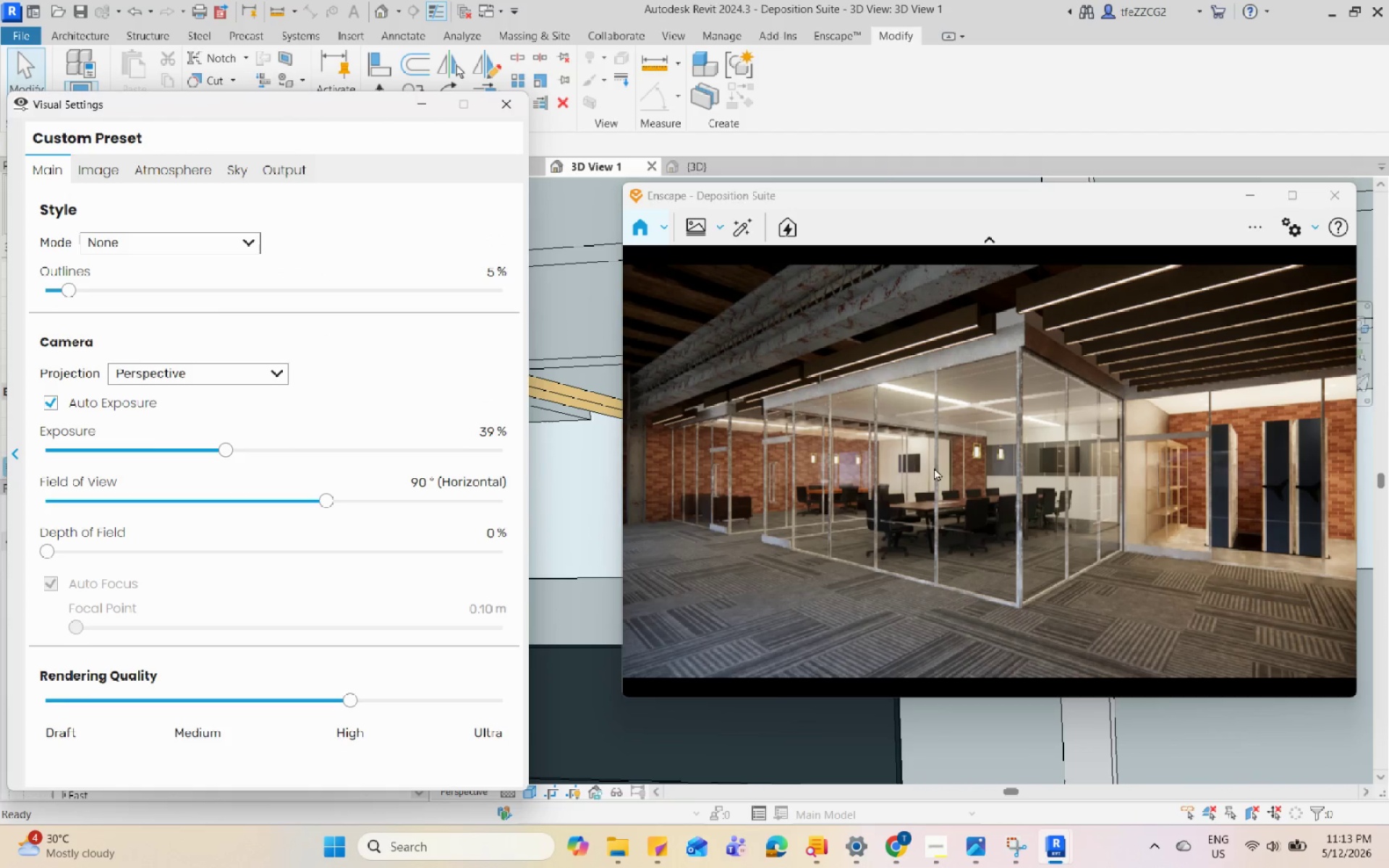 
left_click_drag(start_coordinate=[942, 456], to_coordinate=[989, 472])
 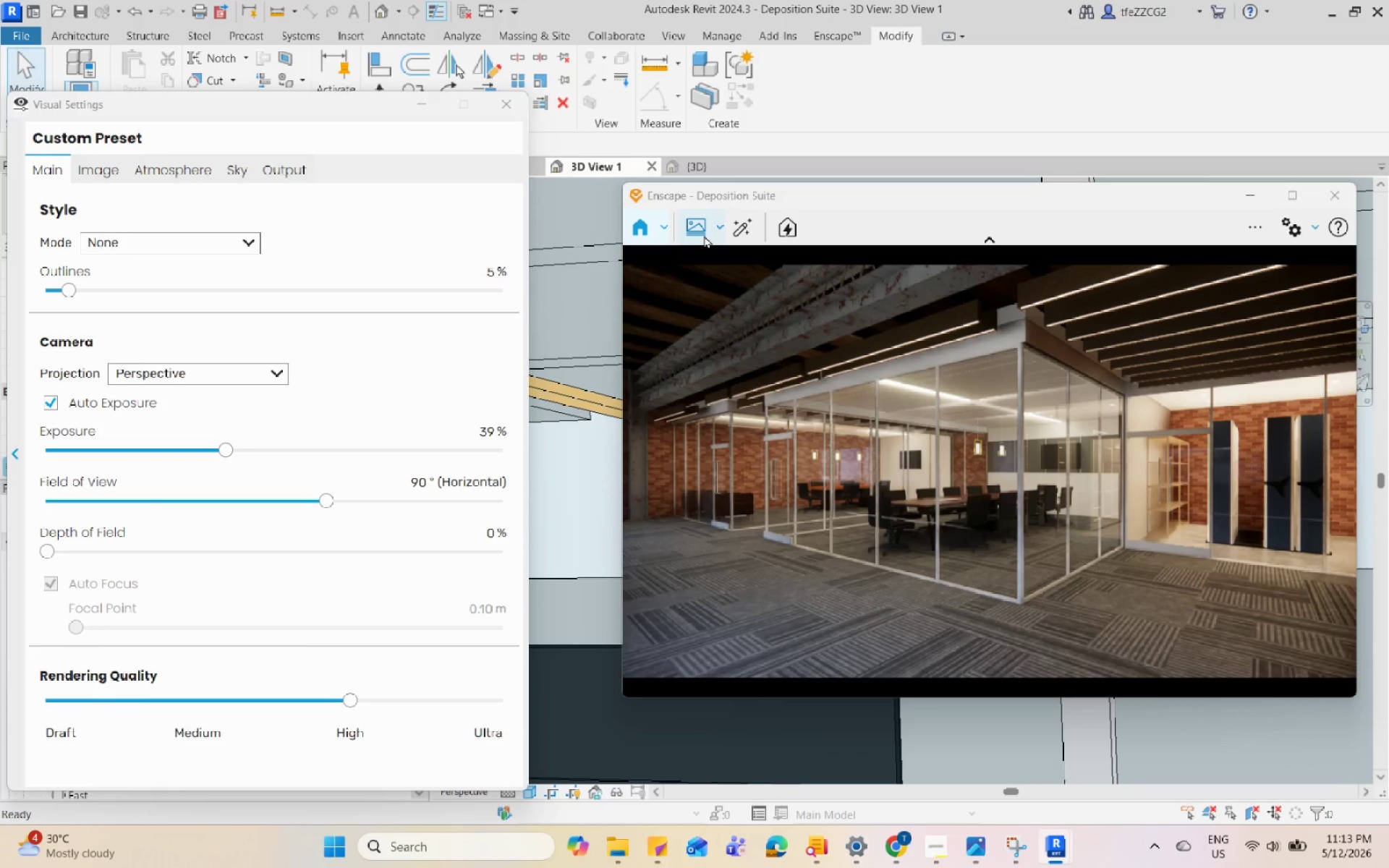 
left_click([704, 235])
 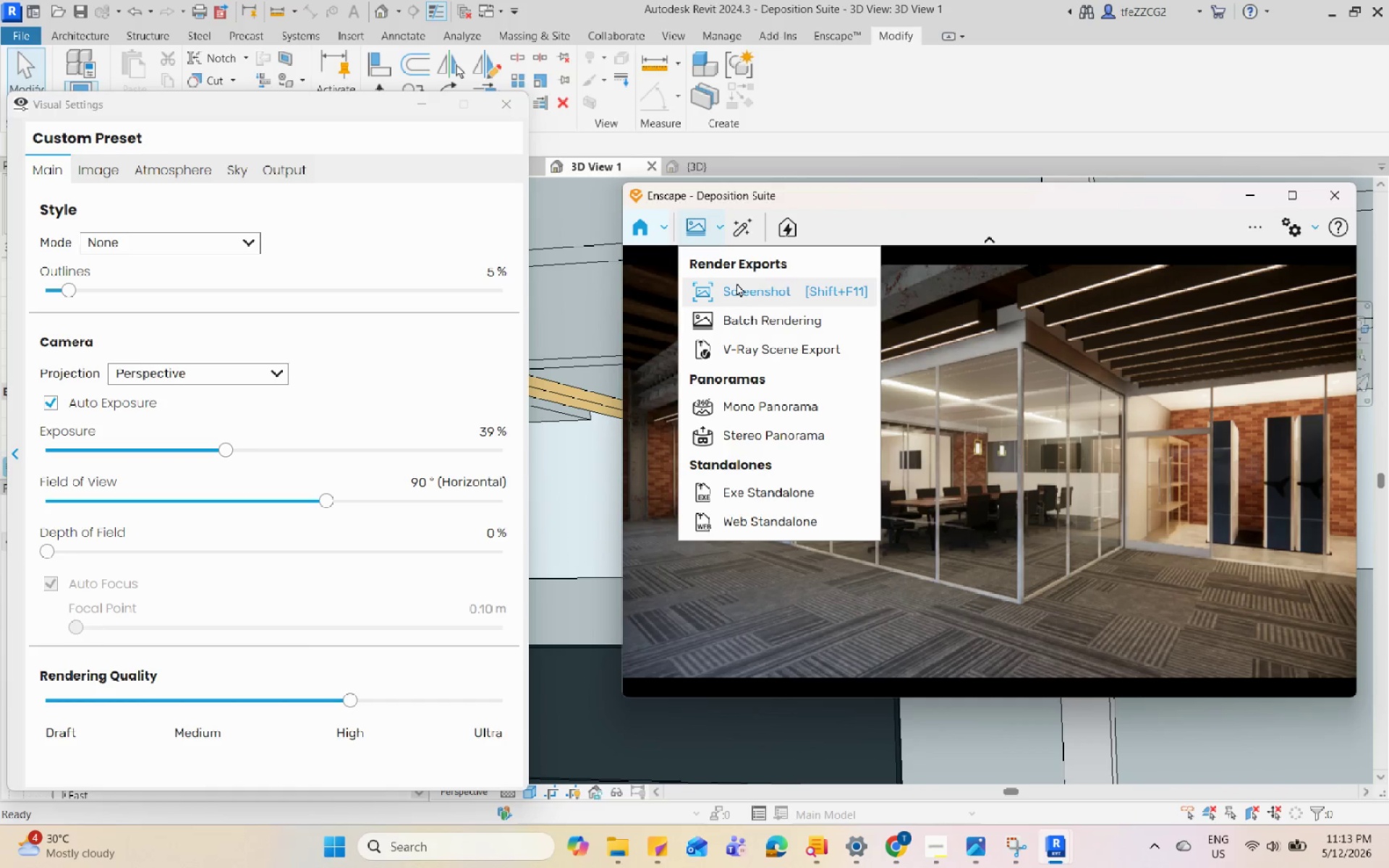 
left_click([739, 283])
 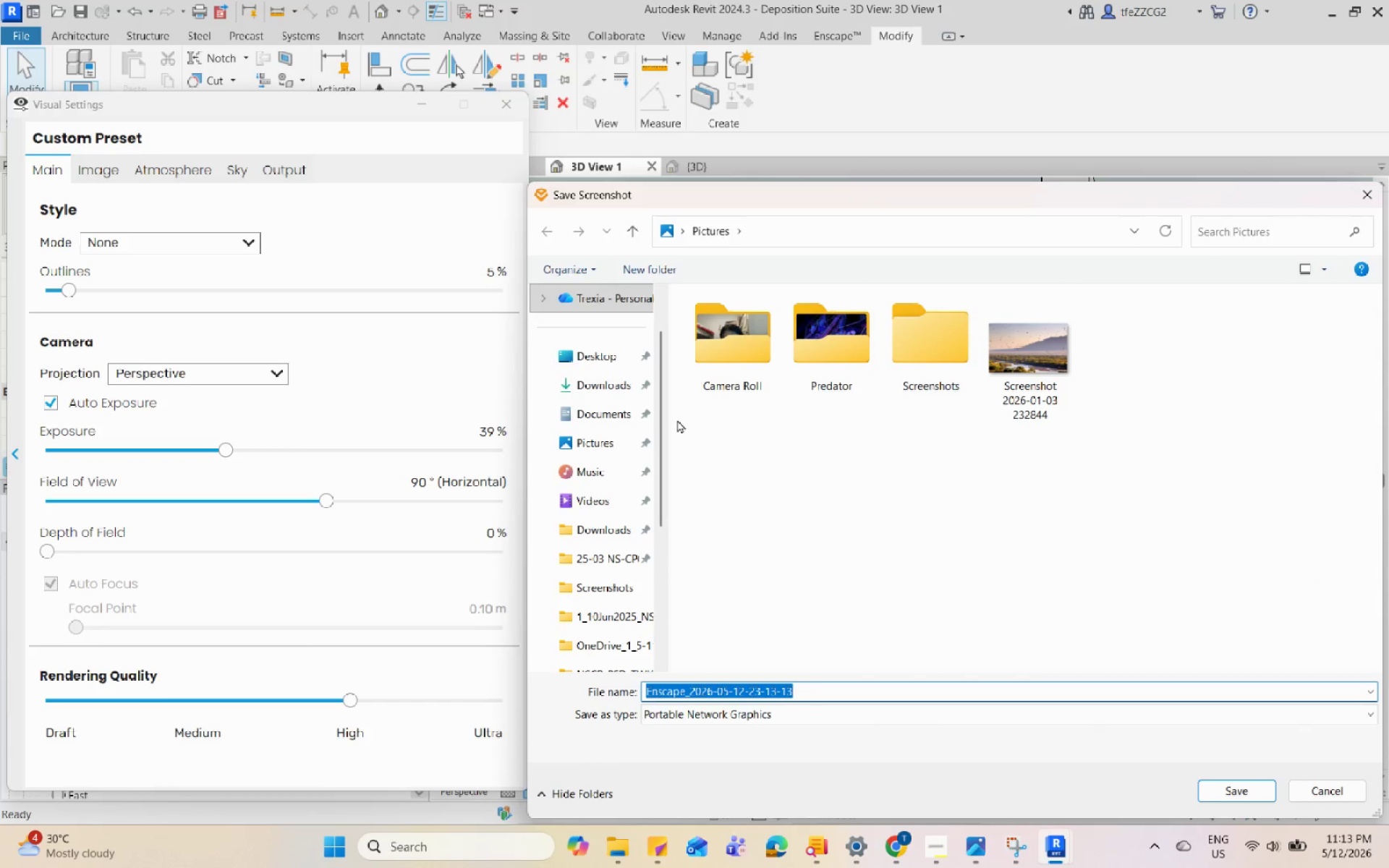 
left_click([612, 391])
 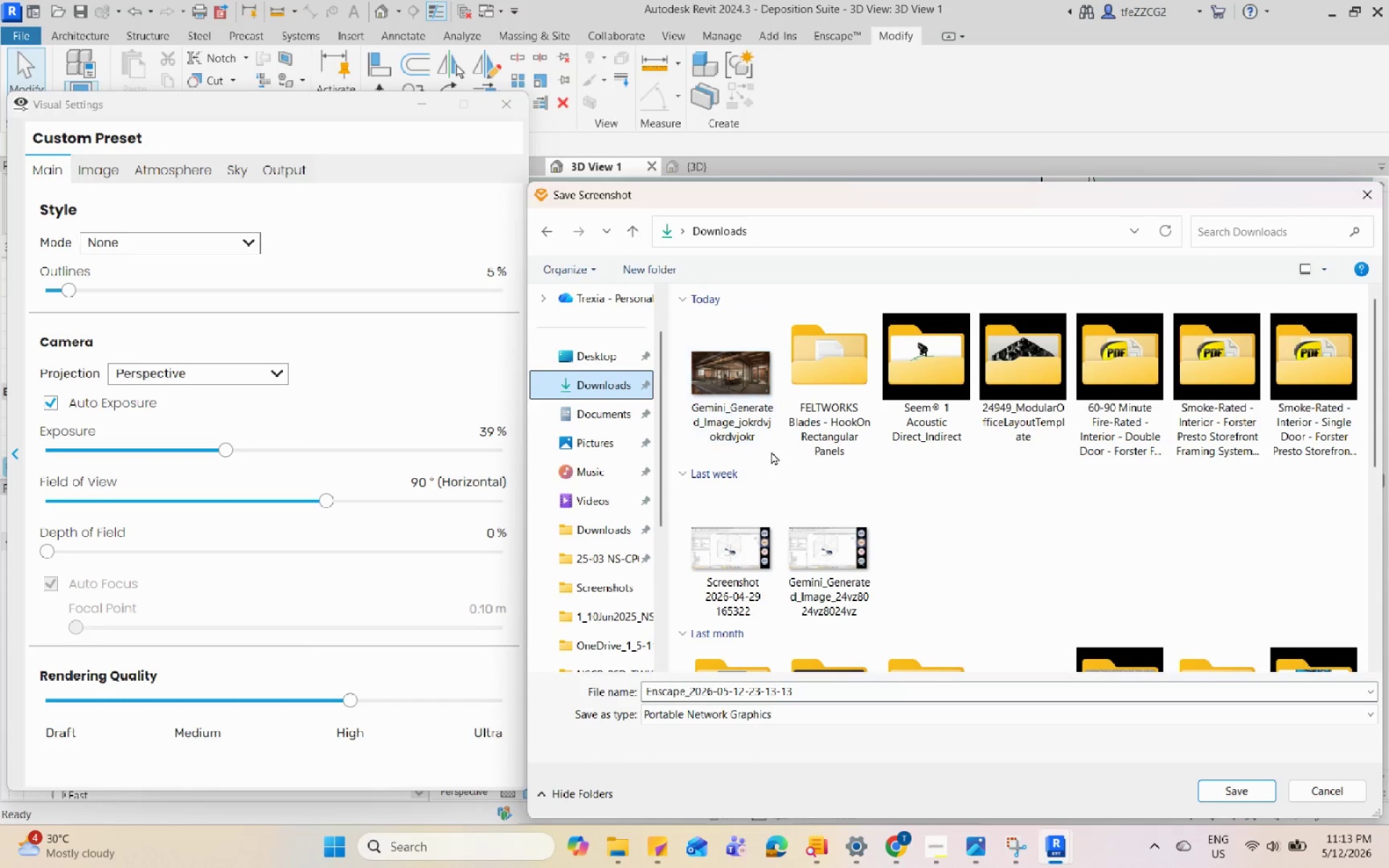 
scroll: coordinate [772, 451], scroll_direction: up, amount: 5.0
 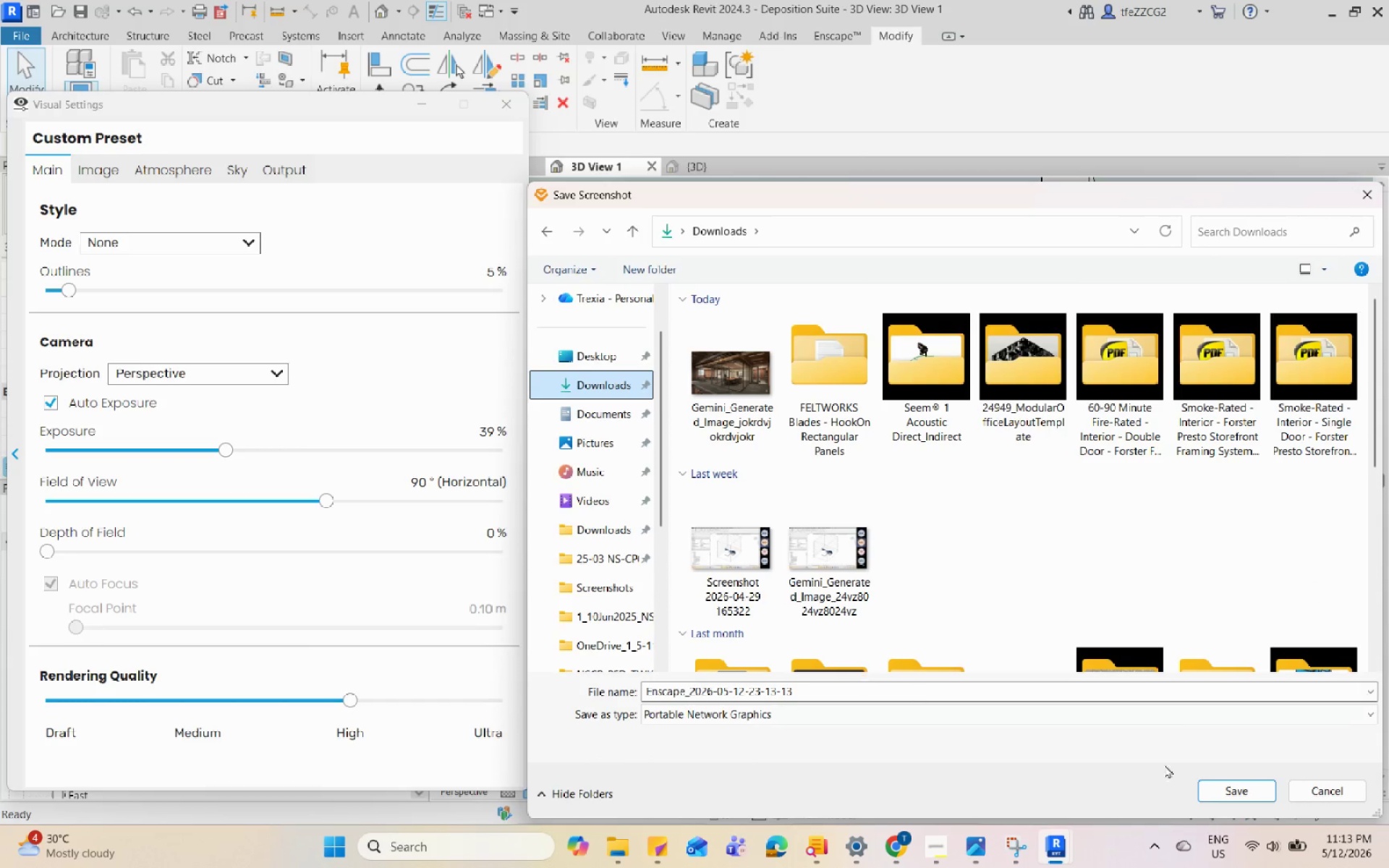 
left_click([1247, 790])